 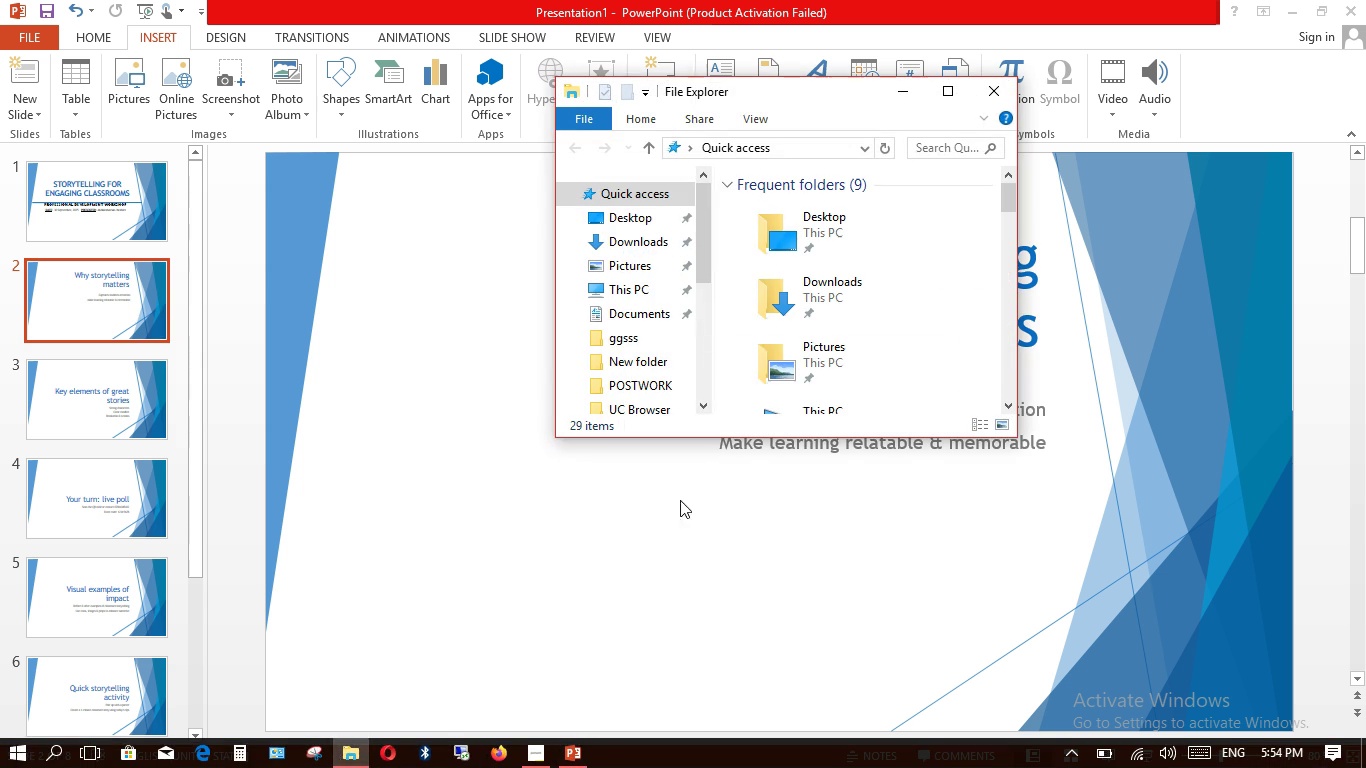 
left_click([600, 215])
 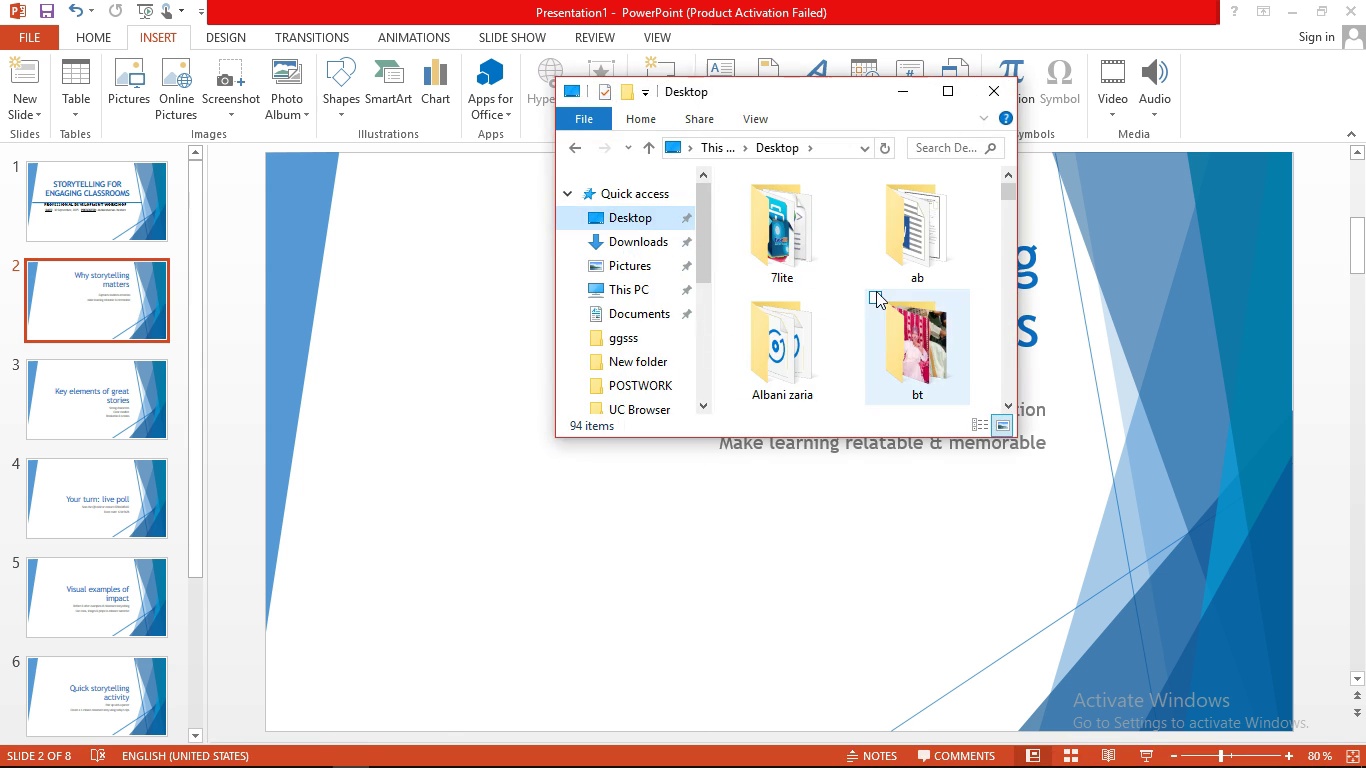 
left_click([876, 291])
 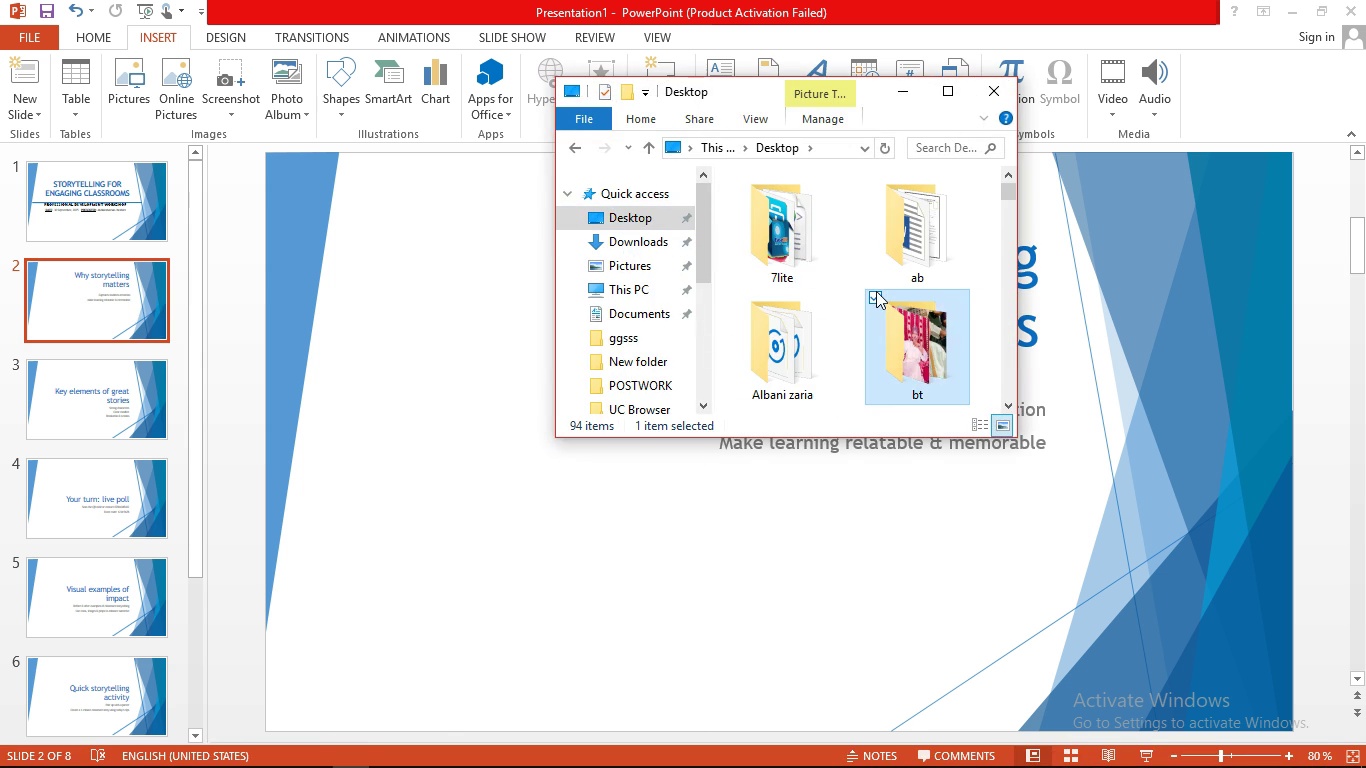 
key(P)
 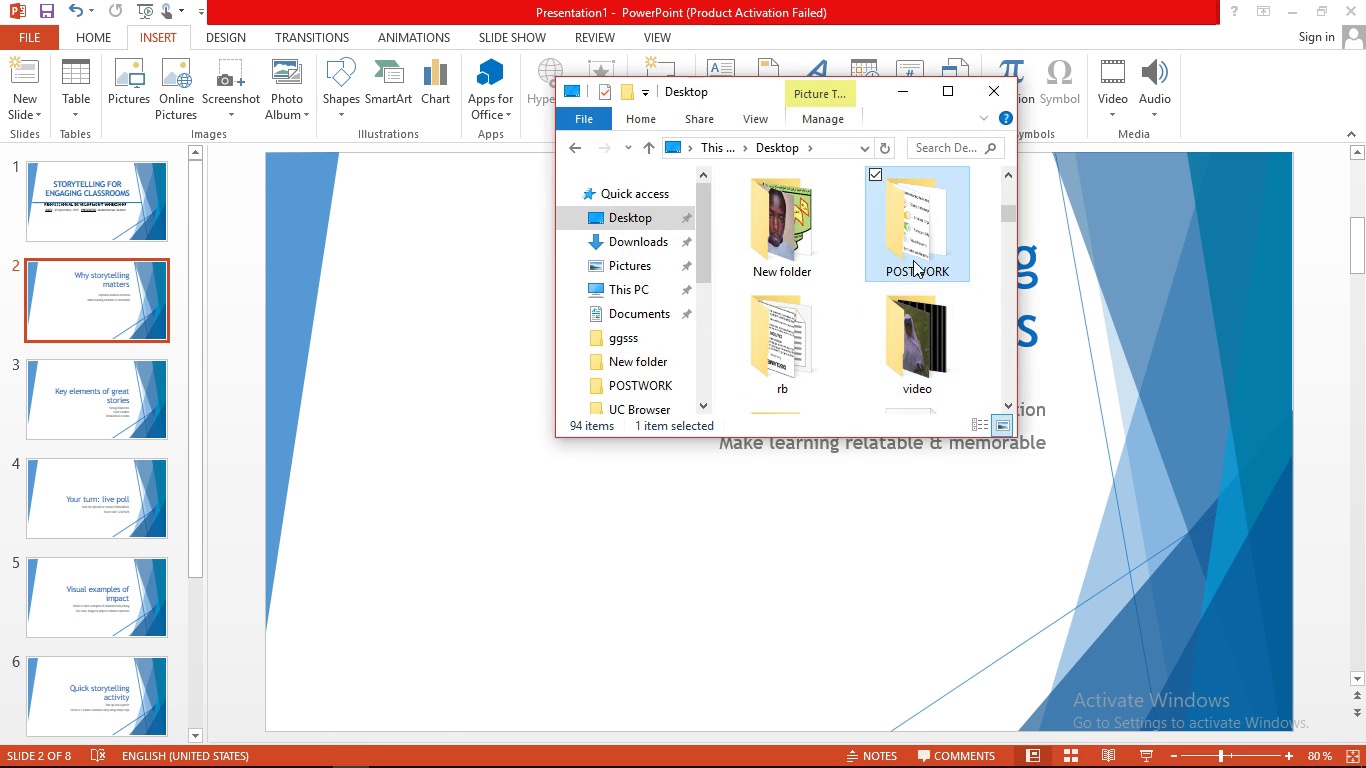 
double_click([913, 260])